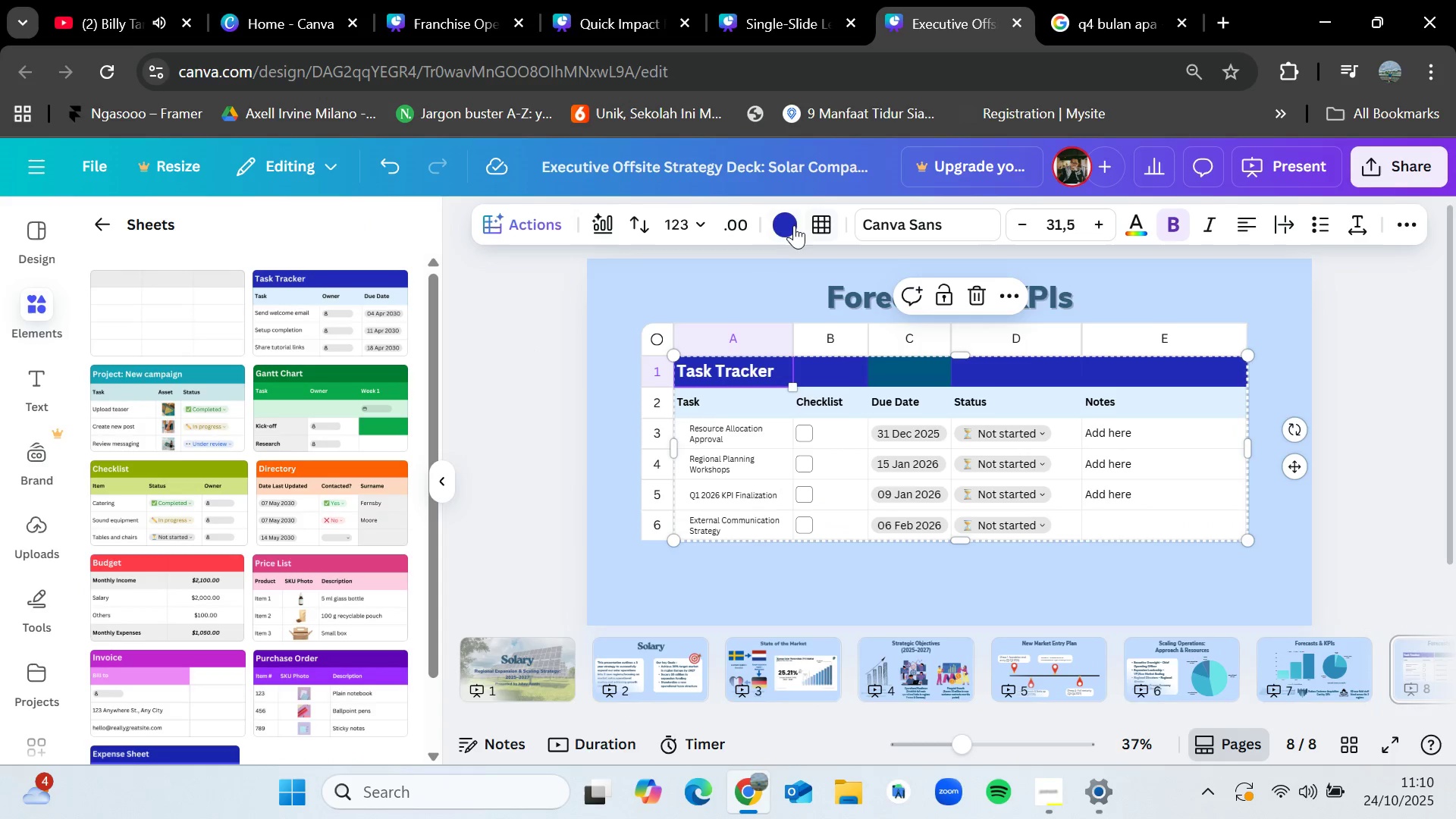 
left_click([785, 220])
 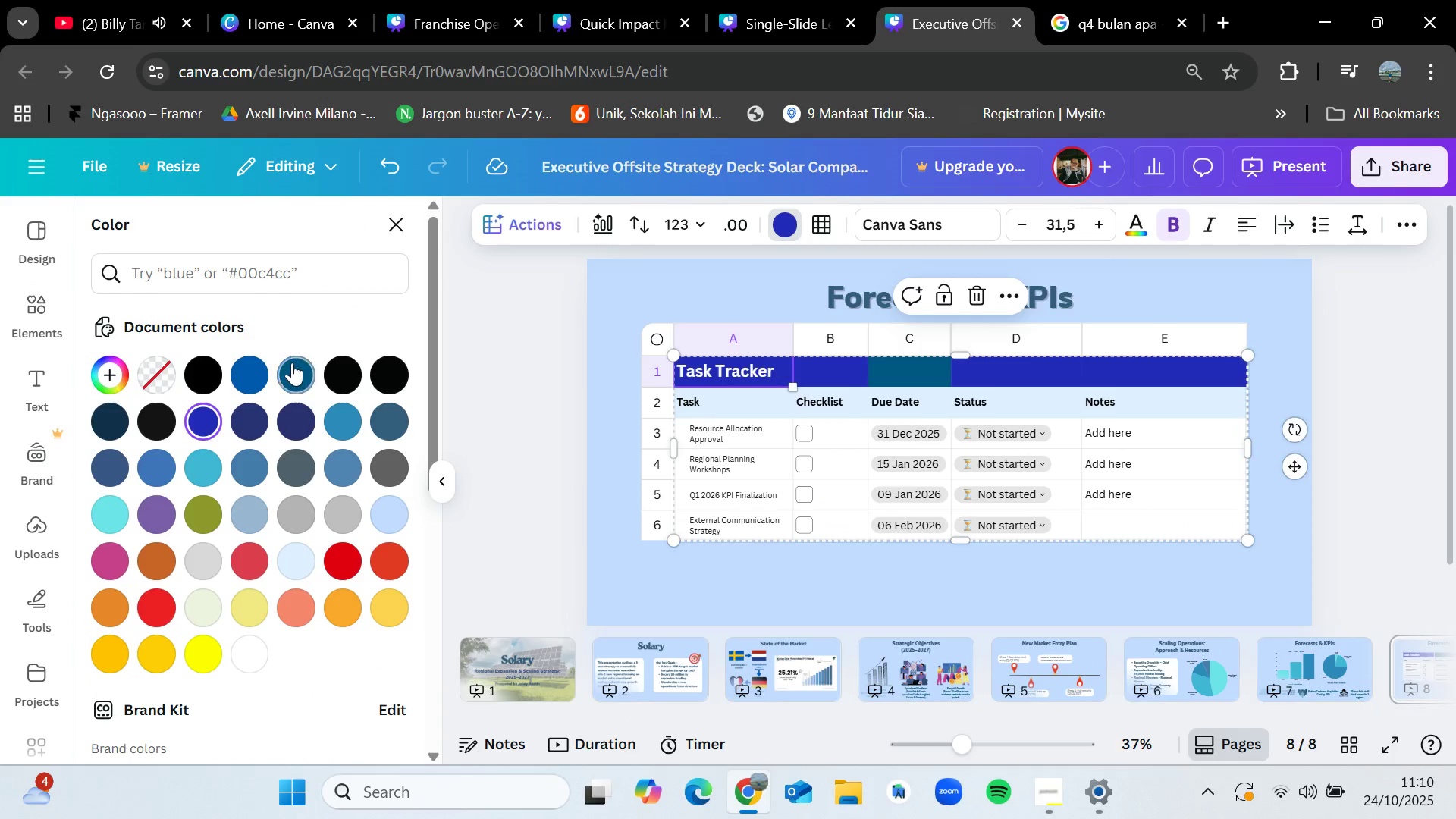 
left_click([292, 362])
 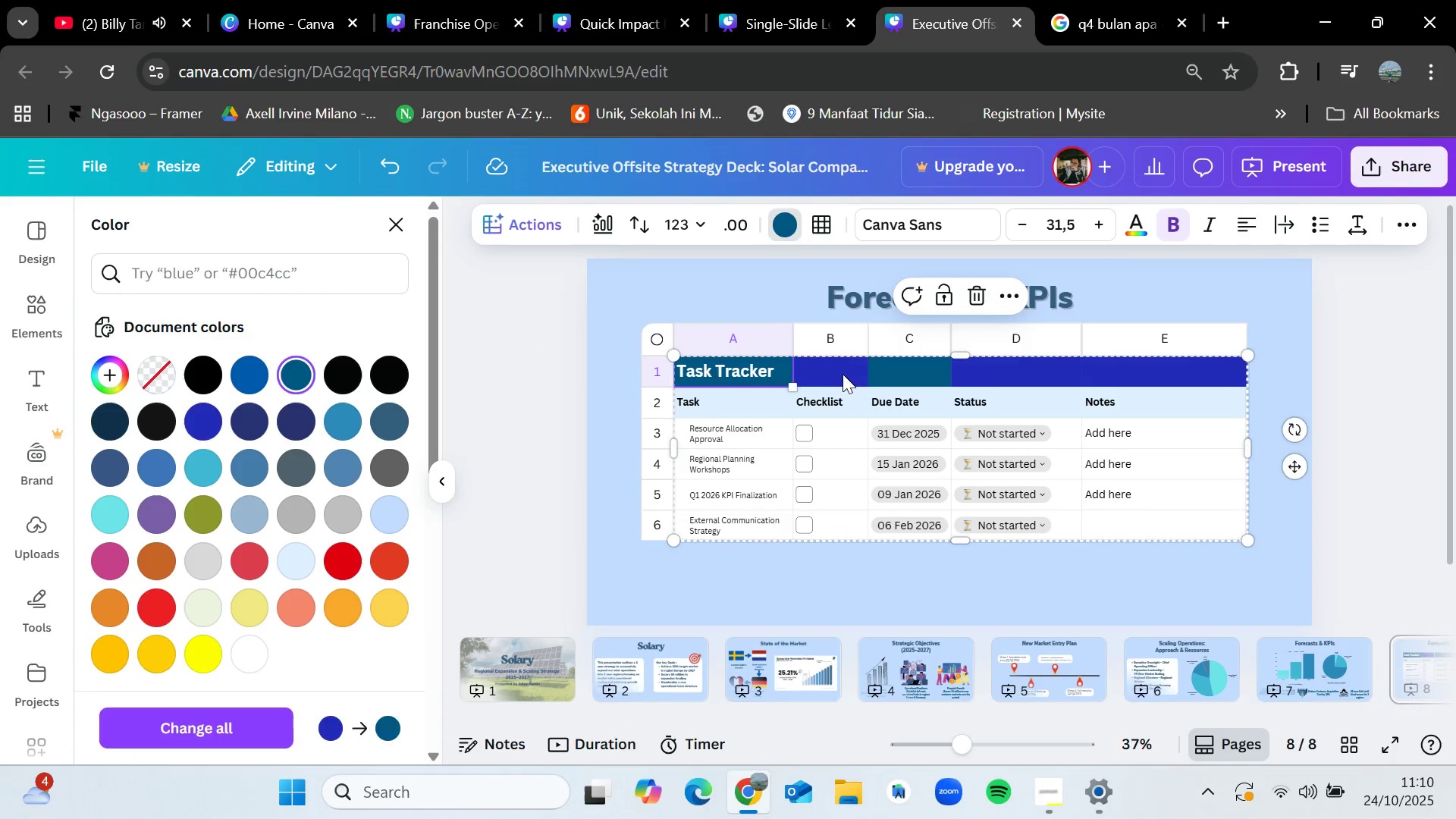 
left_click([843, 374])
 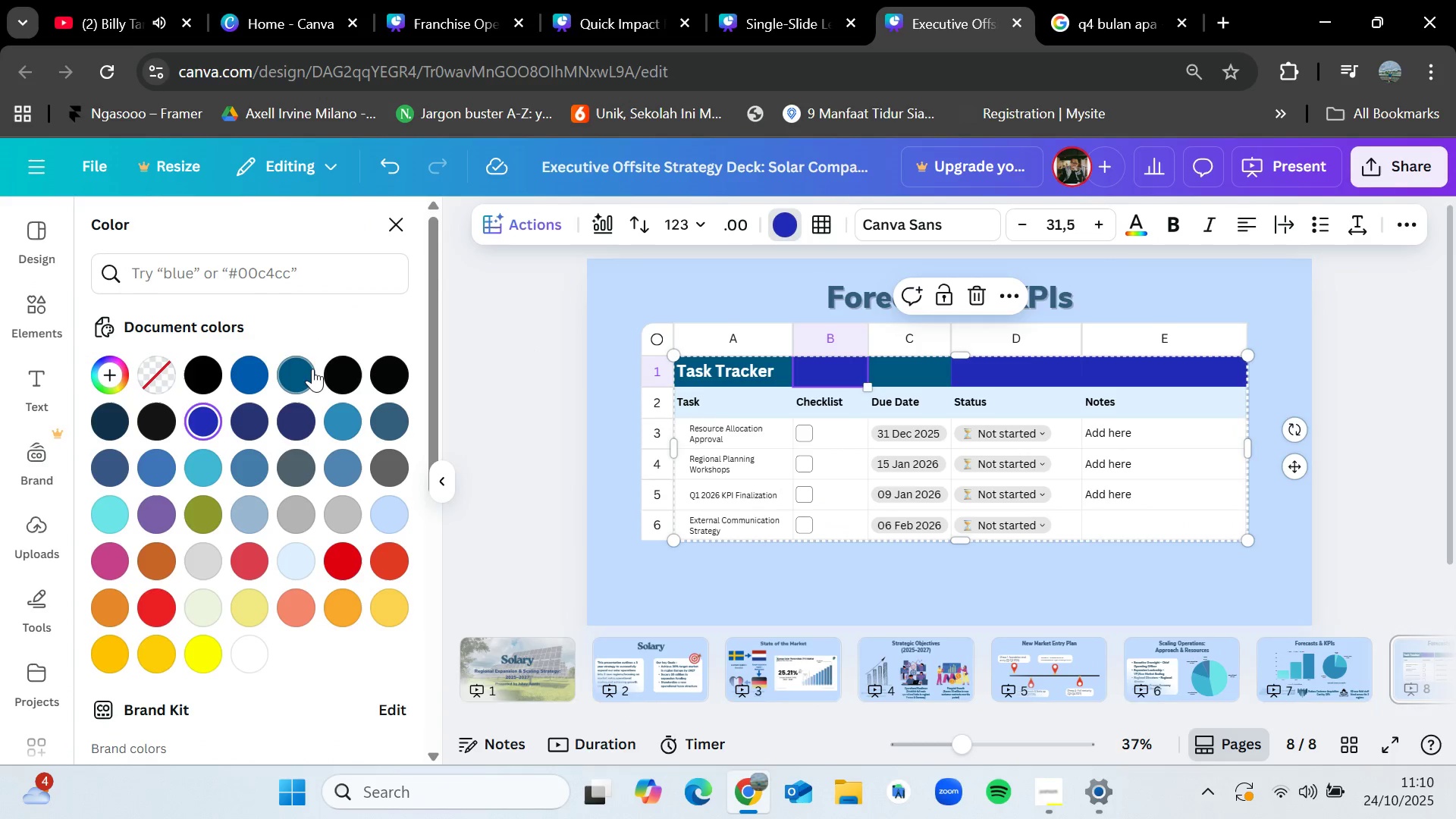 
left_click([312, 369])
 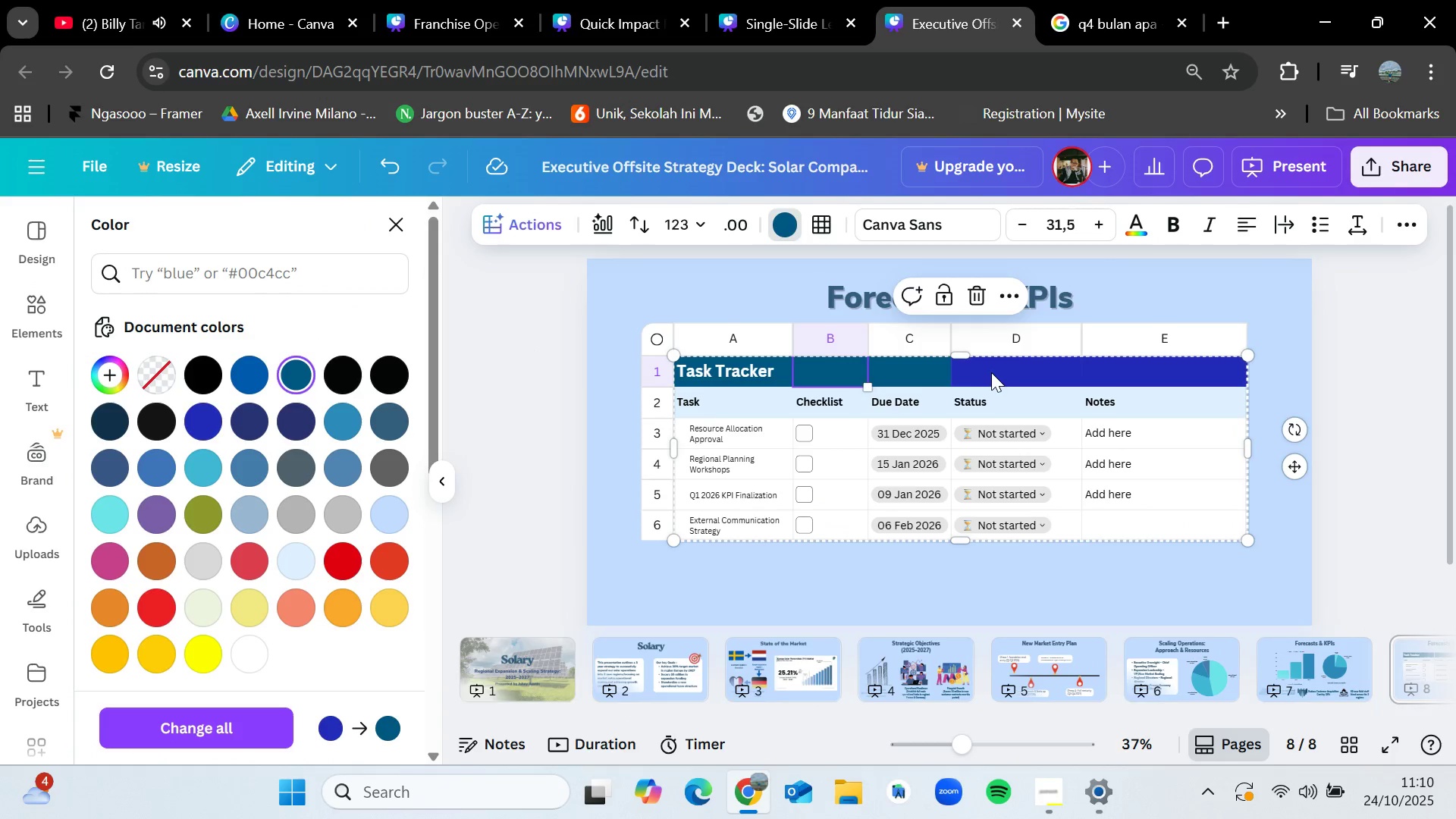 
left_click([993, 372])
 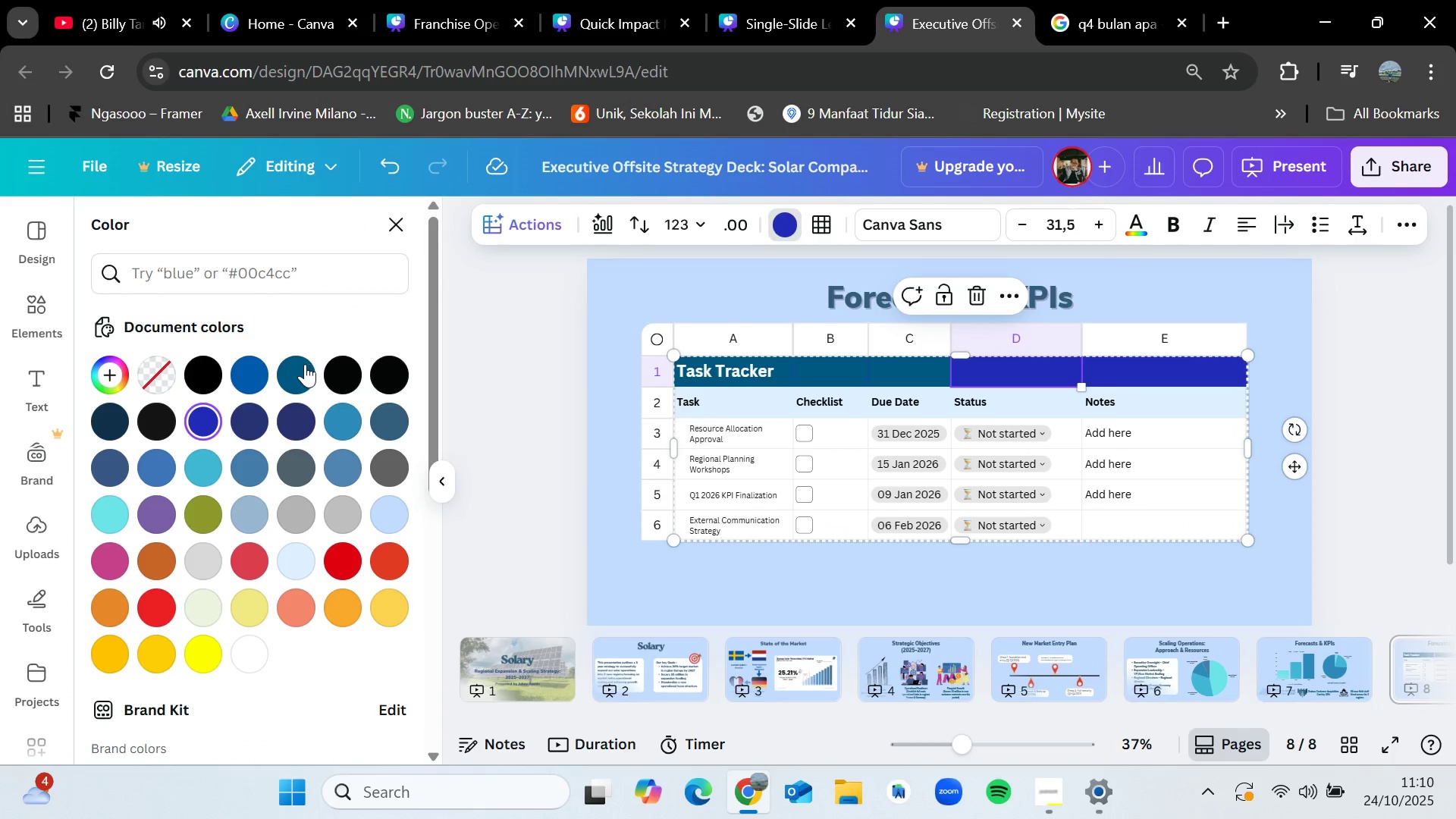 
left_click([304, 365])
 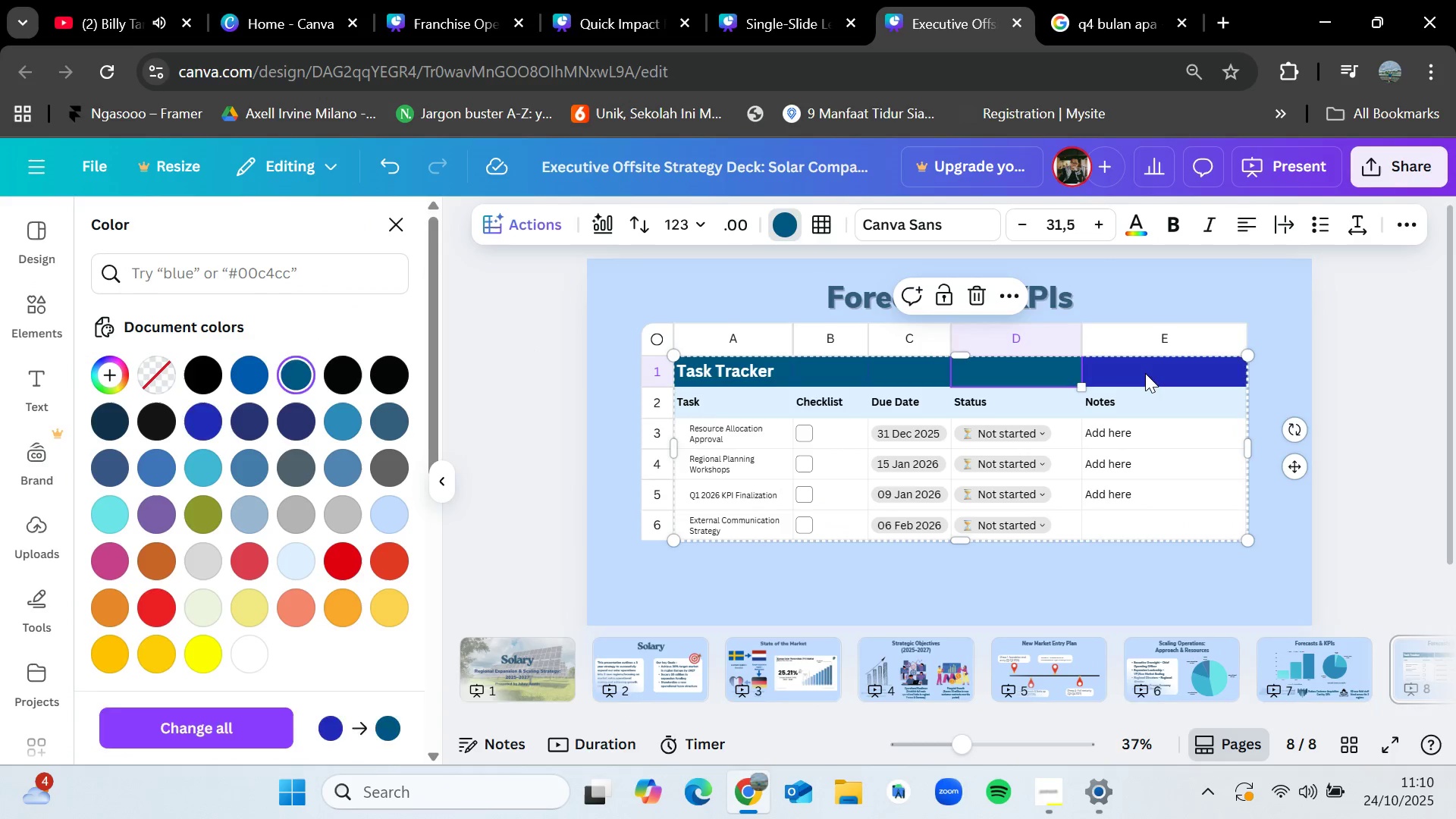 
left_click([1145, 373])
 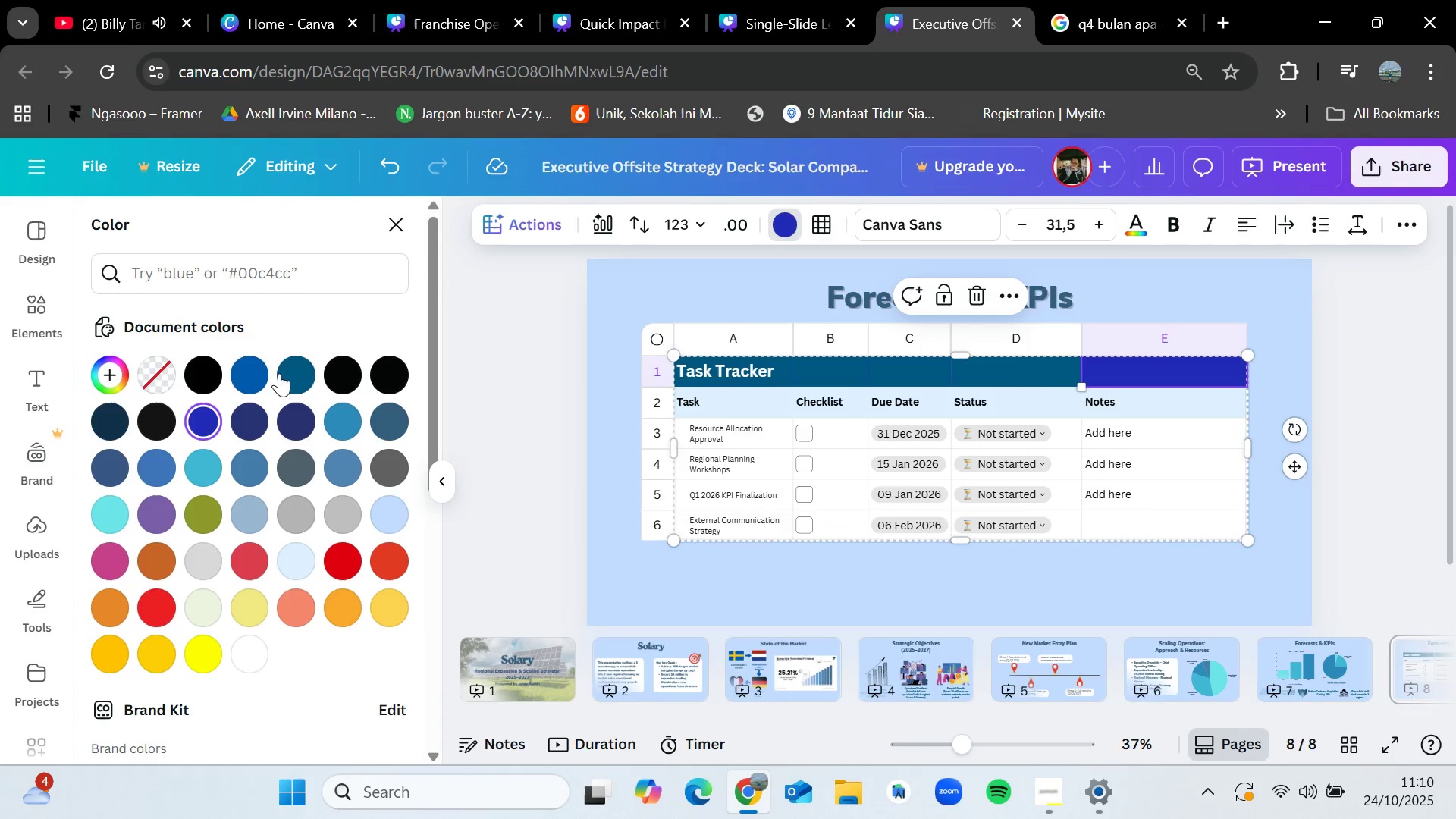 
left_click([286, 372])
 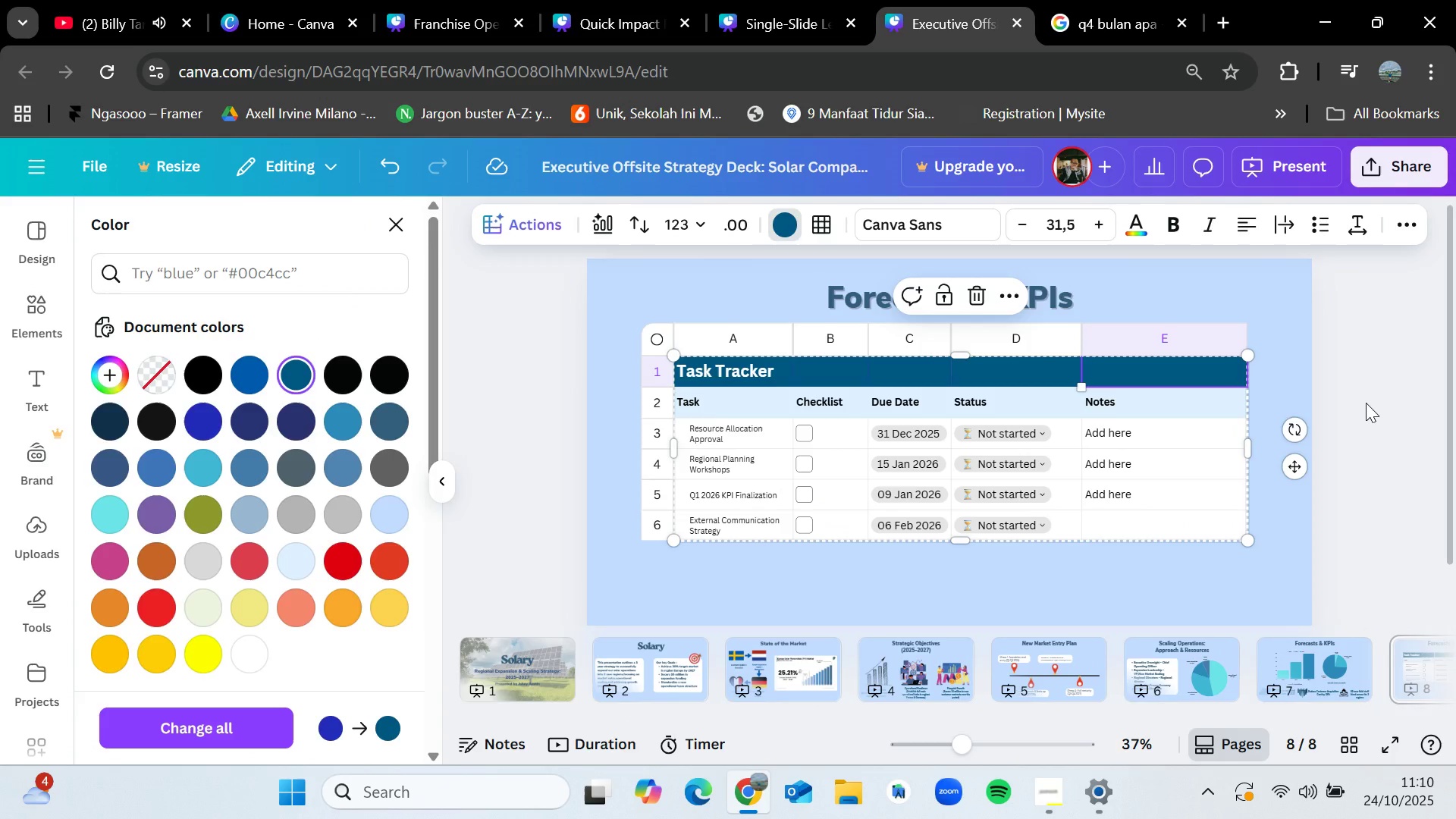 
left_click([1366, 403])
 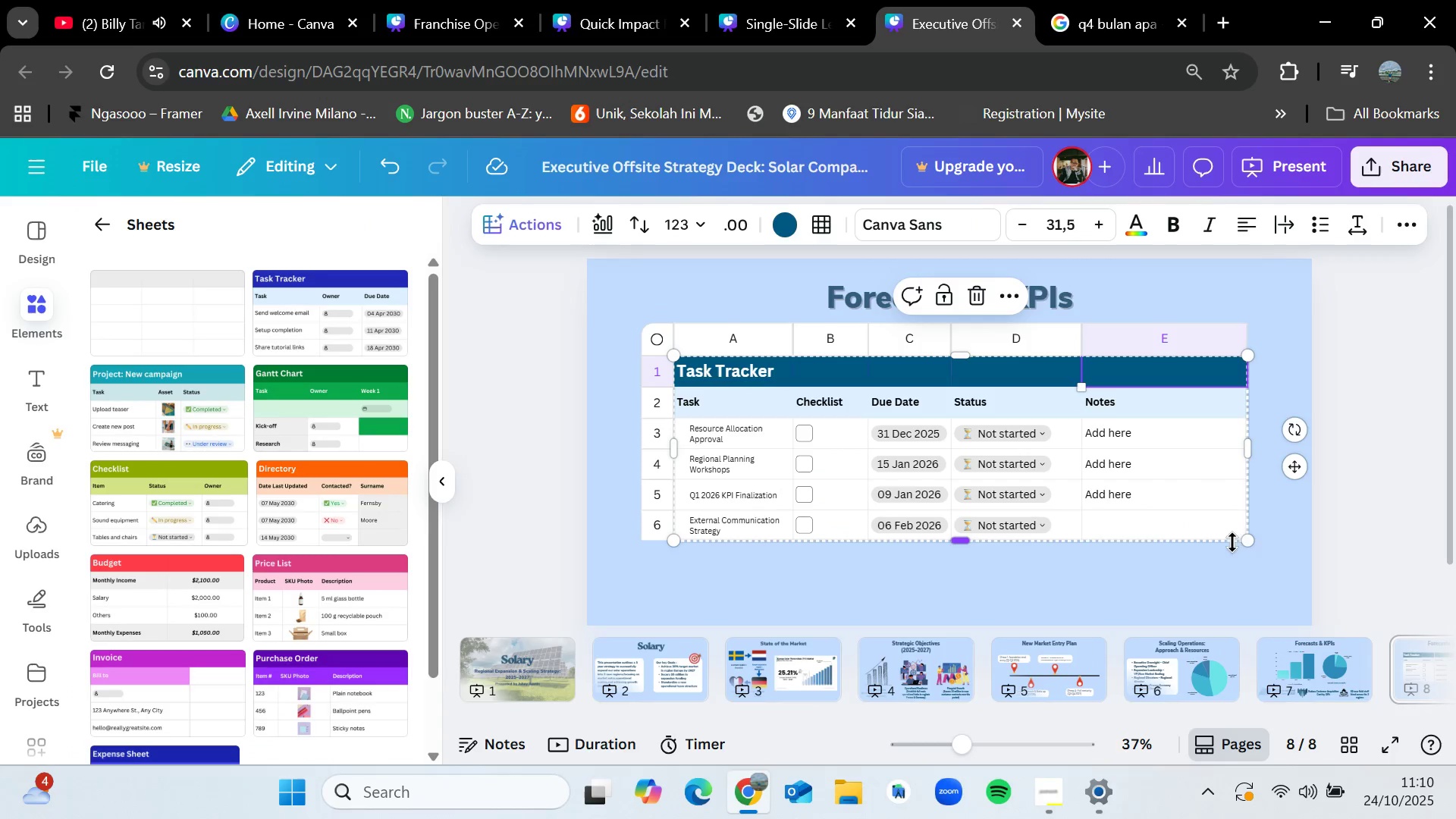 
left_click_drag(start_coordinate=[1245, 542], to_coordinate=[1217, 601])
 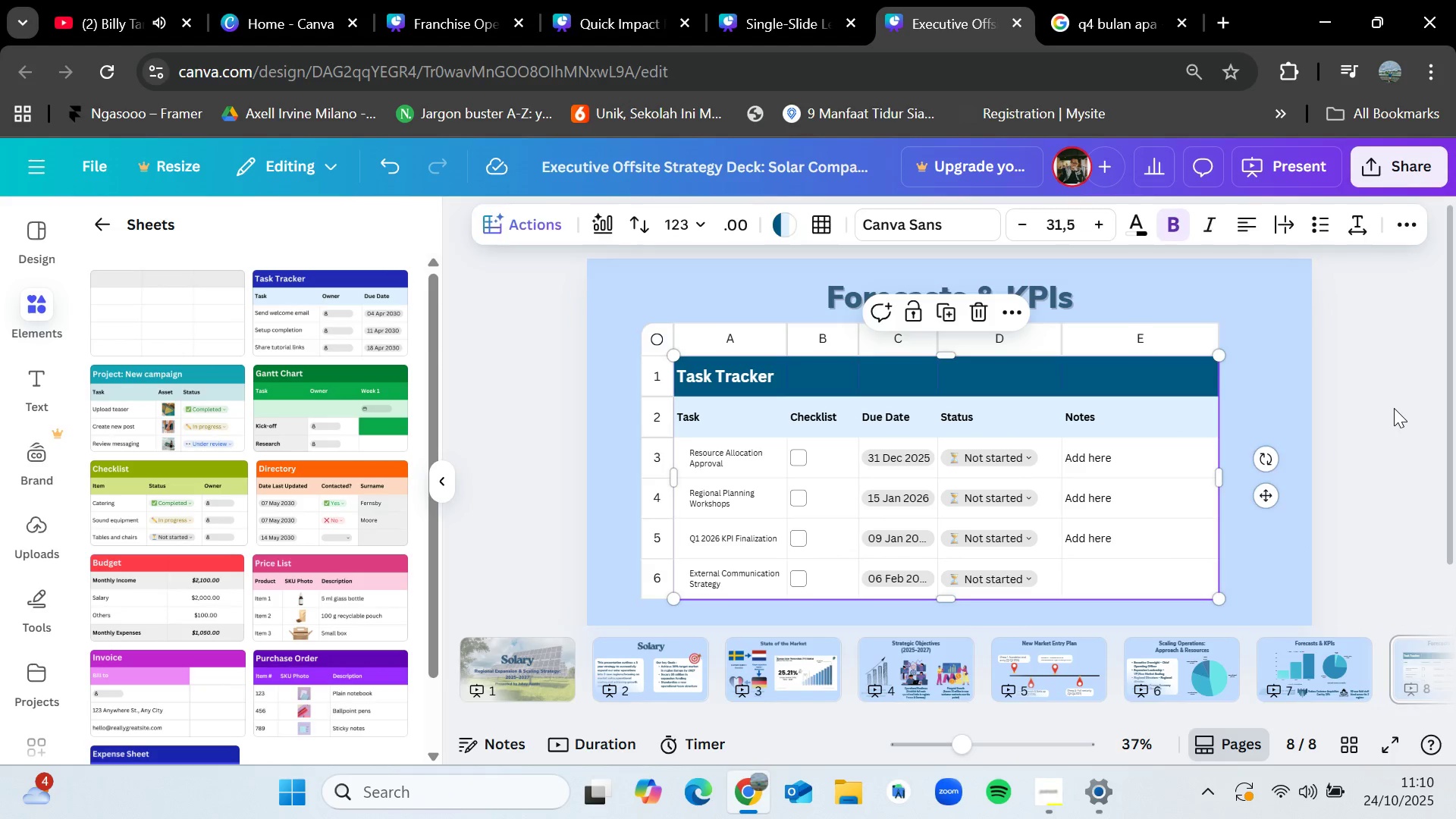 
left_click([1394, 408])
 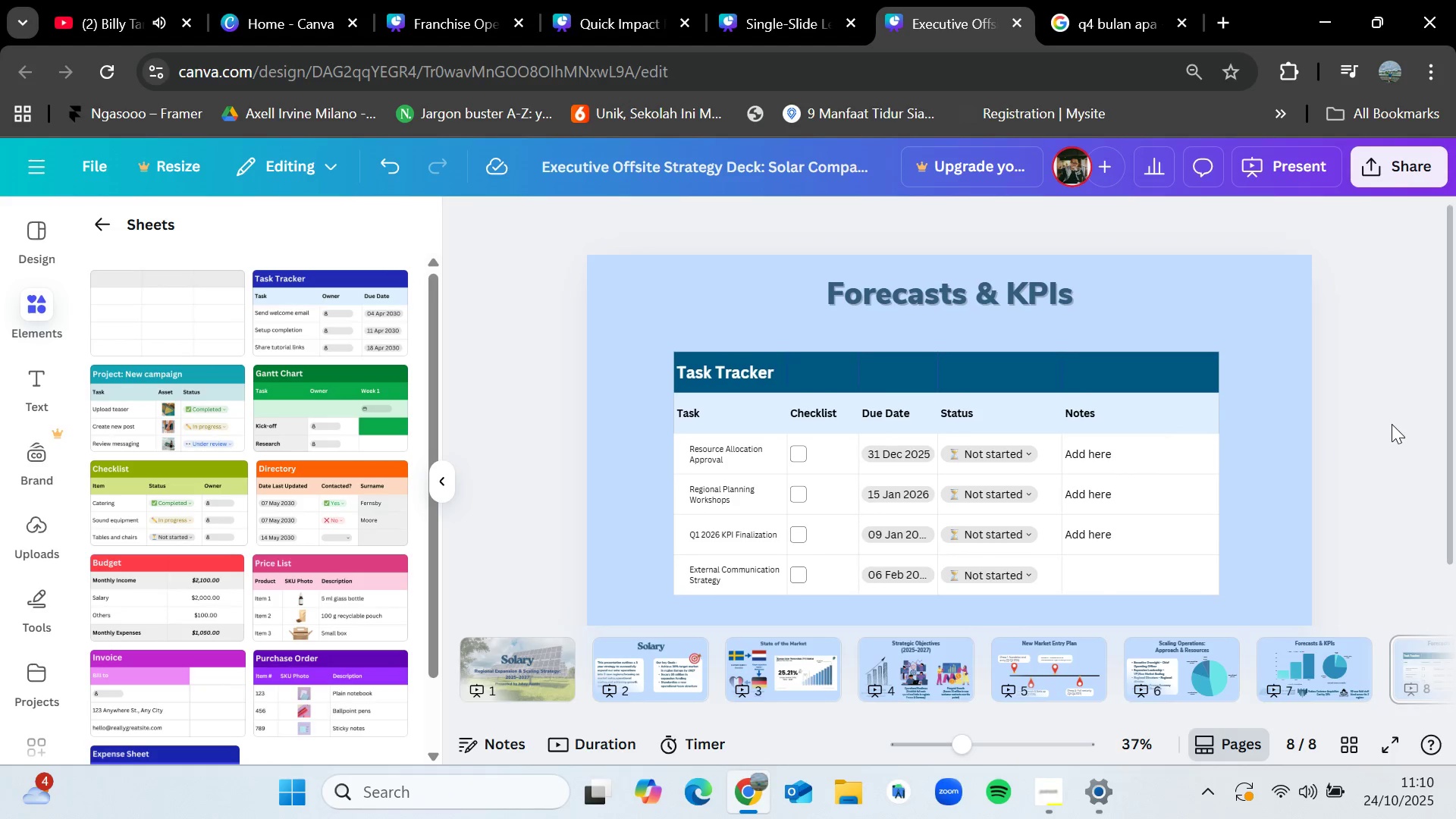 
scroll: coordinate [1392, 419], scroll_direction: down, amount: 1.0
 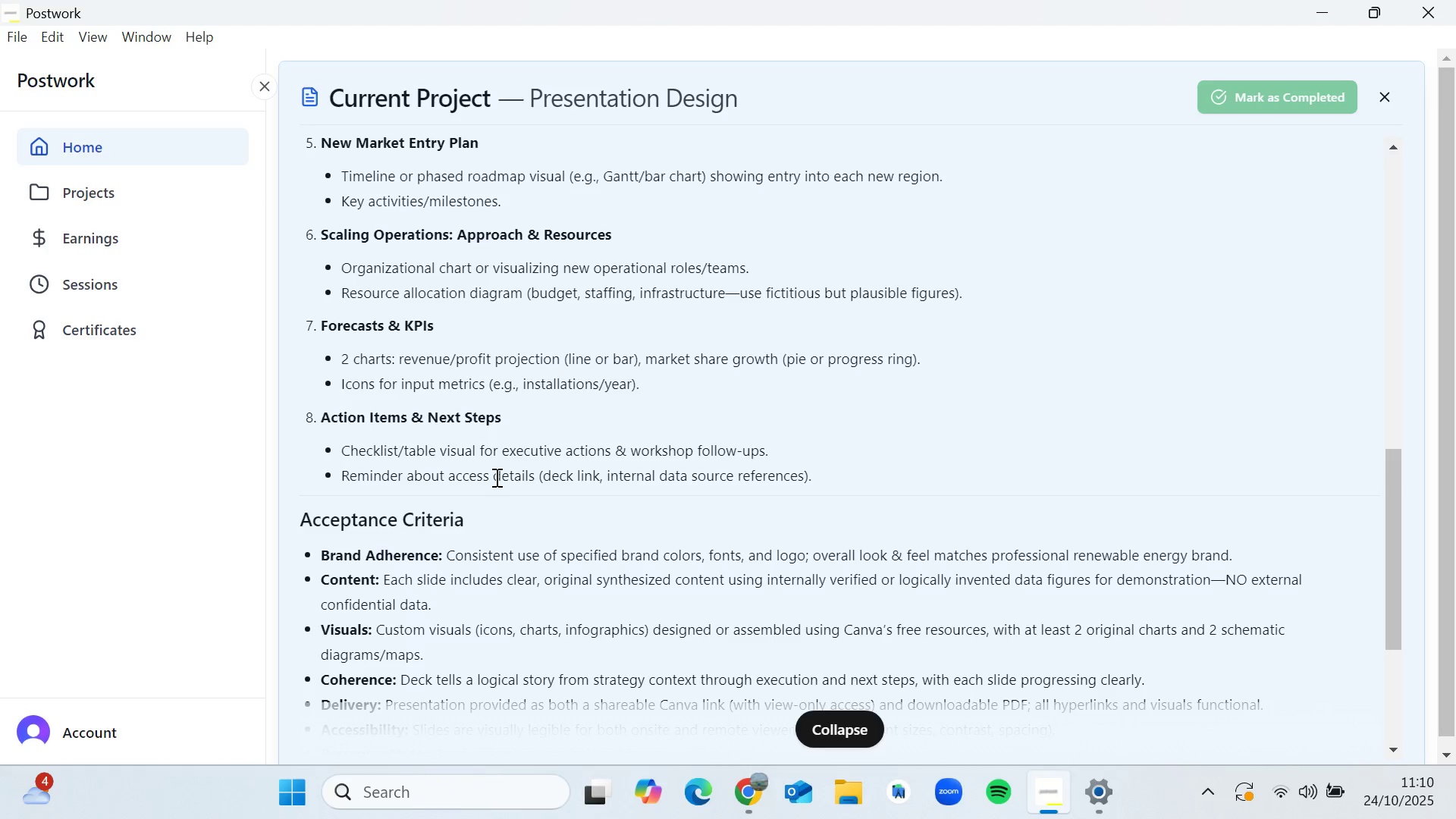 
wait(24.47)
 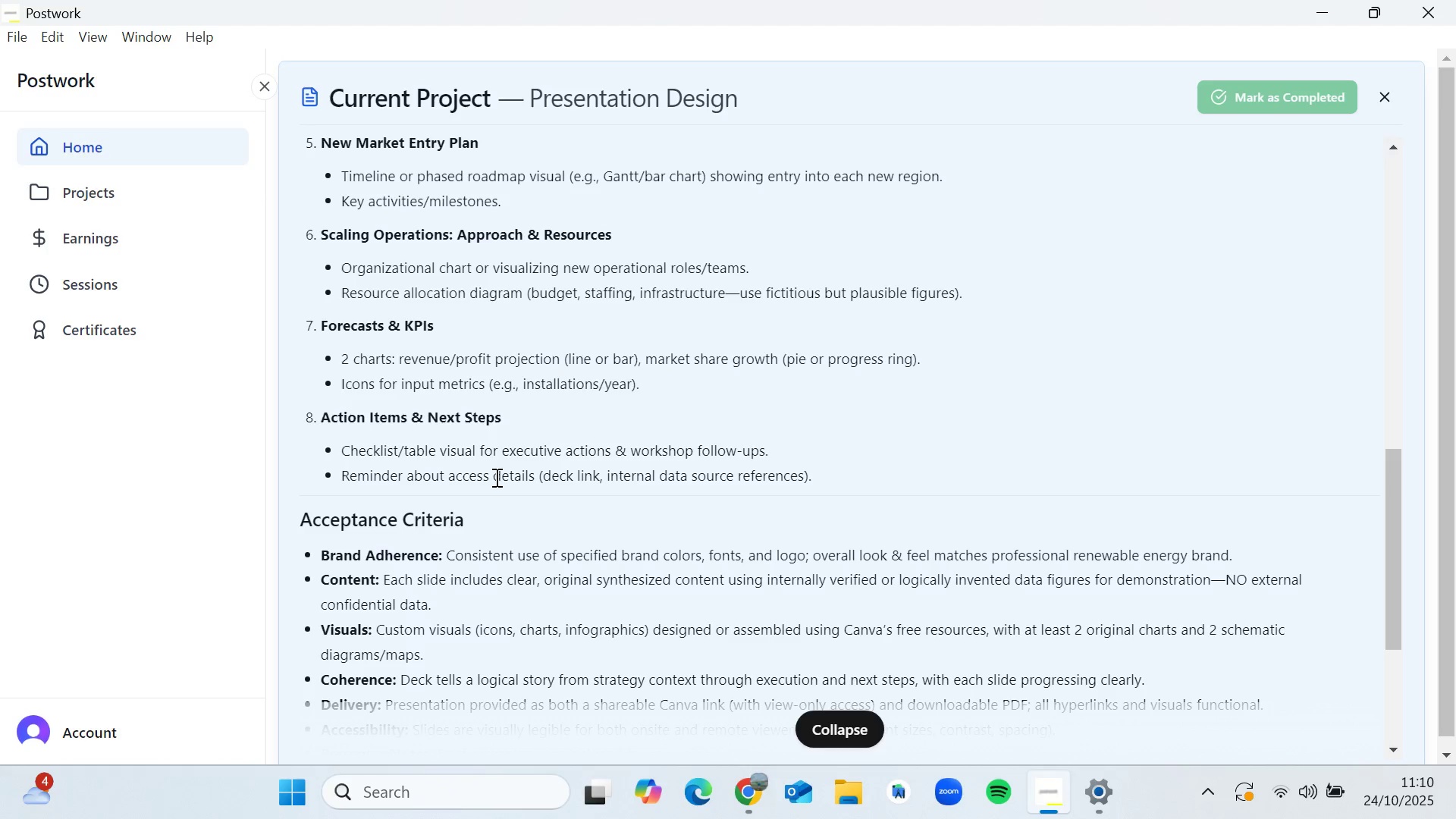 
left_click([1033, 469])
 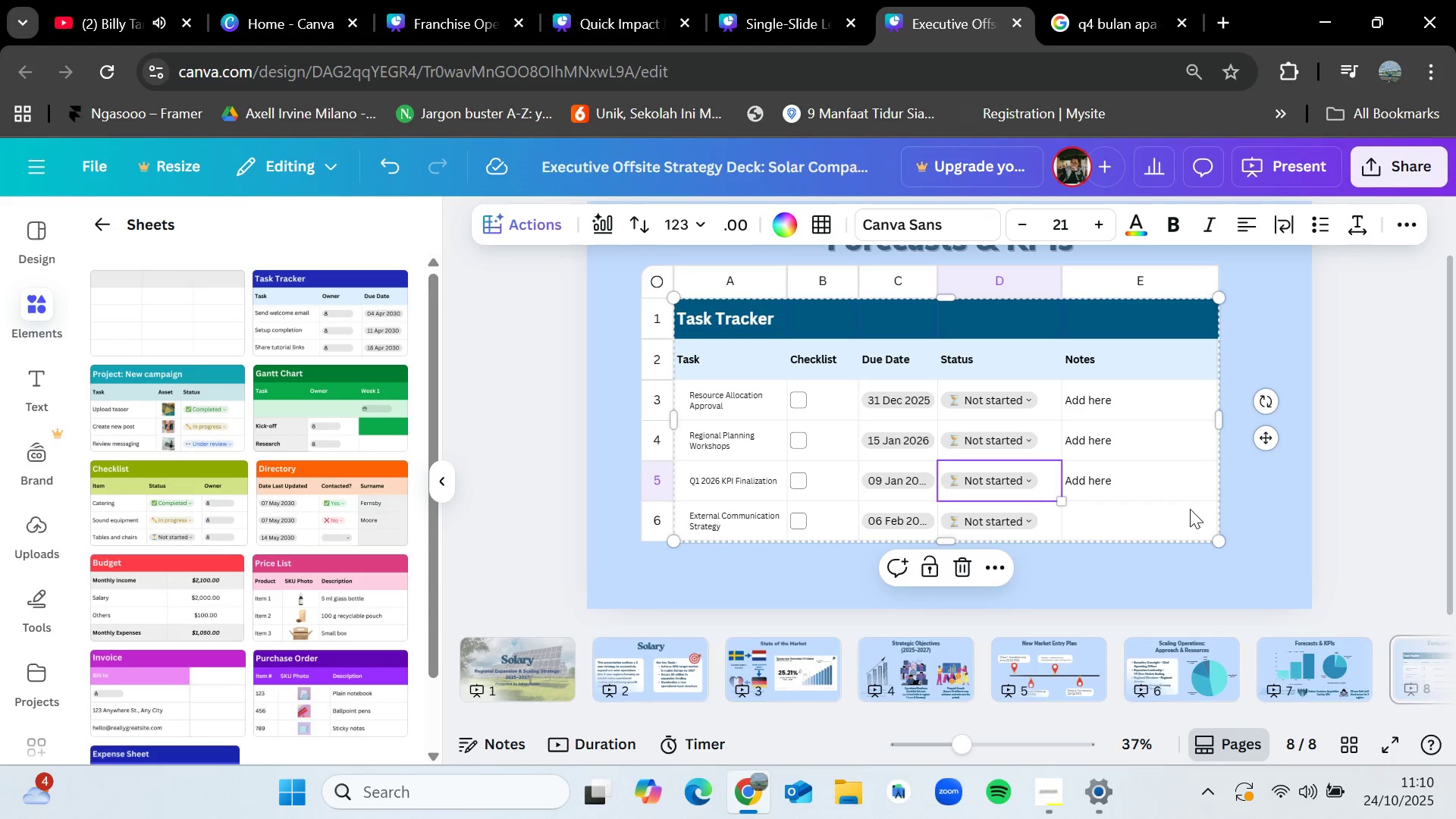 
scroll: coordinate [1191, 510], scroll_direction: up, amount: 1.0
 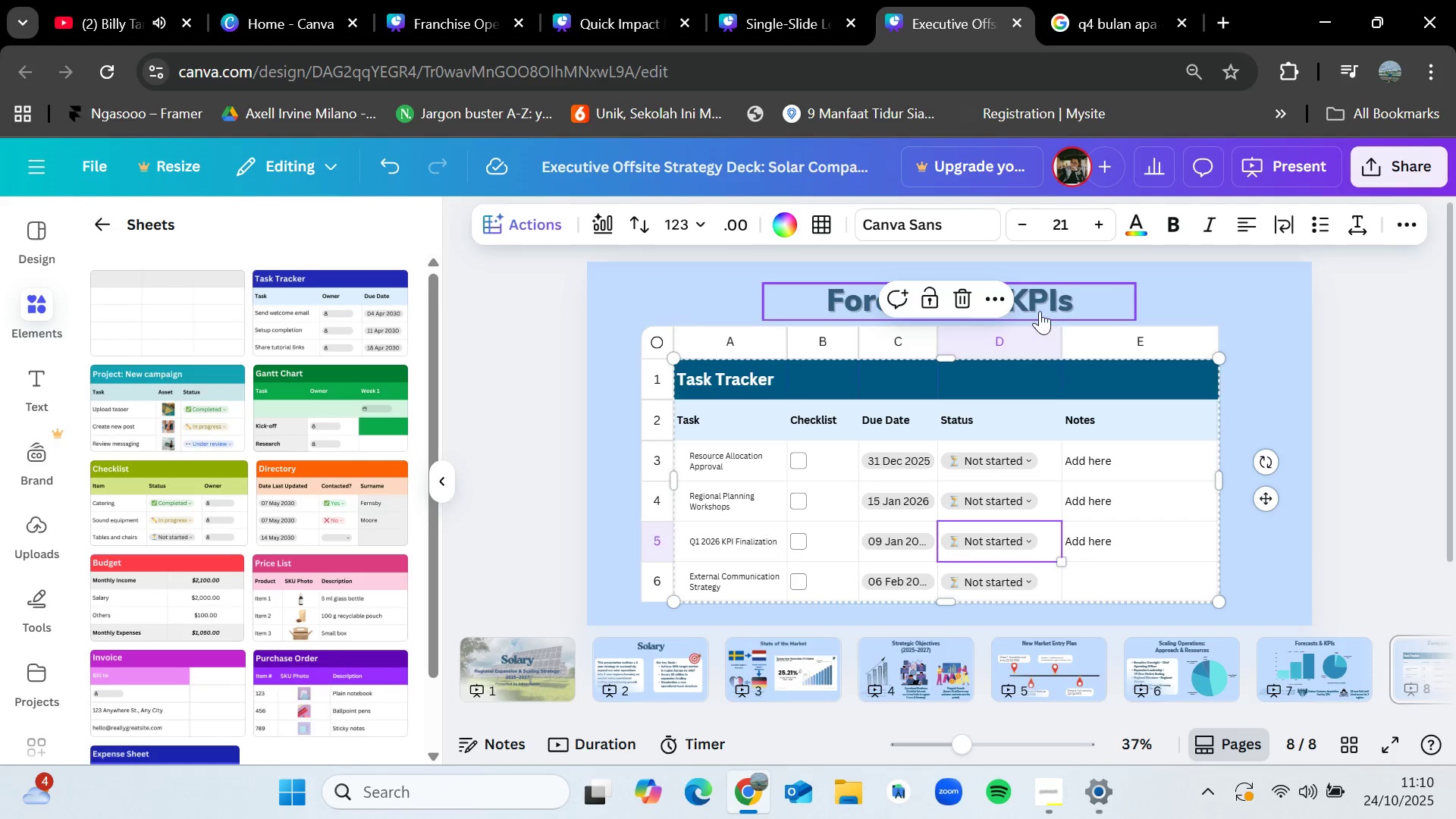 
double_click([1040, 311])